 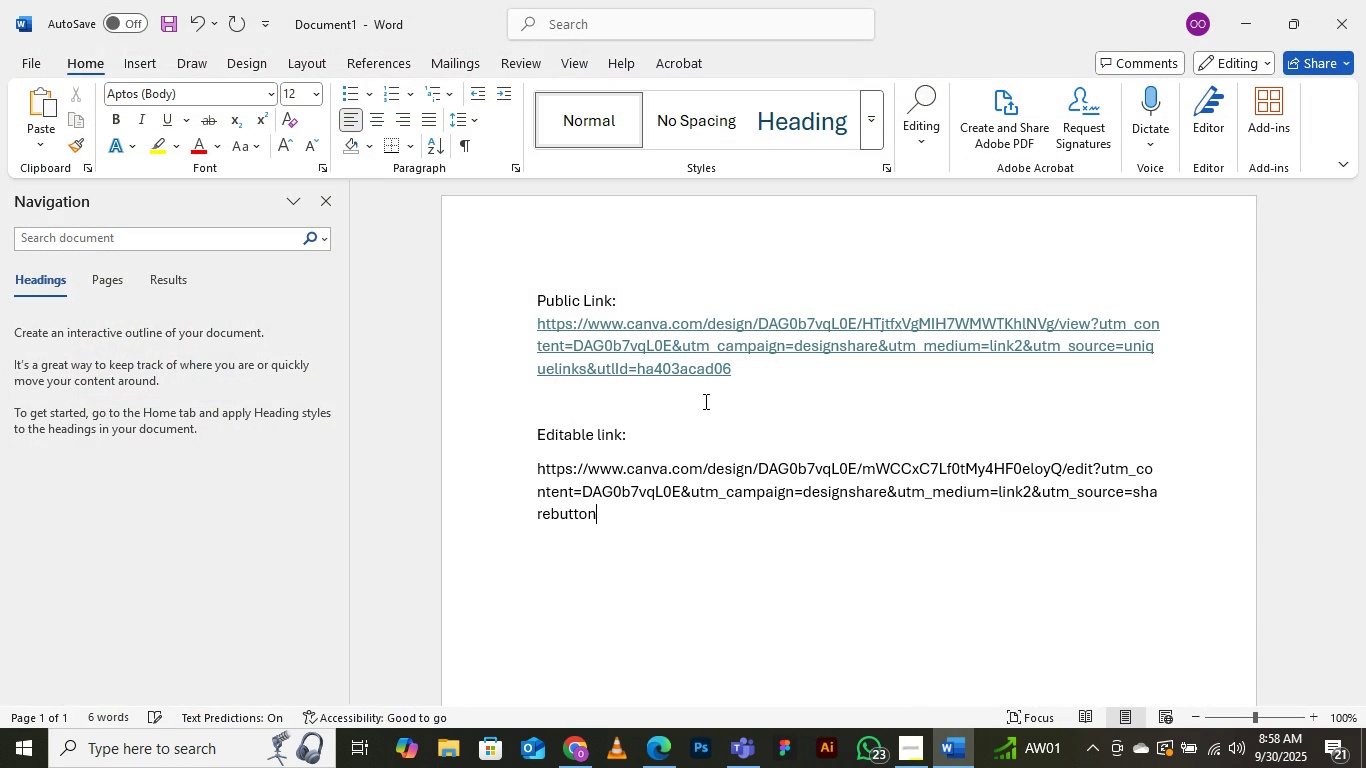 
key(Enter)
 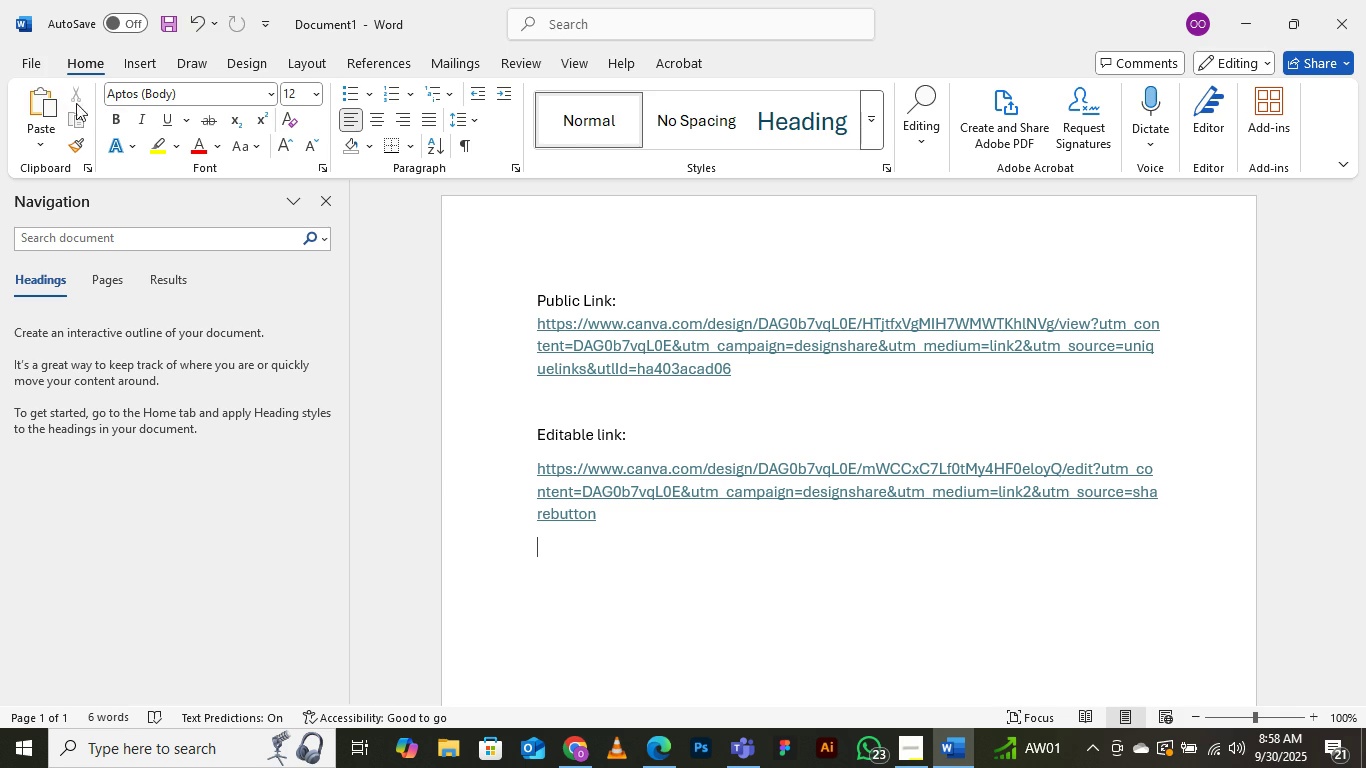 
wait(6.04)
 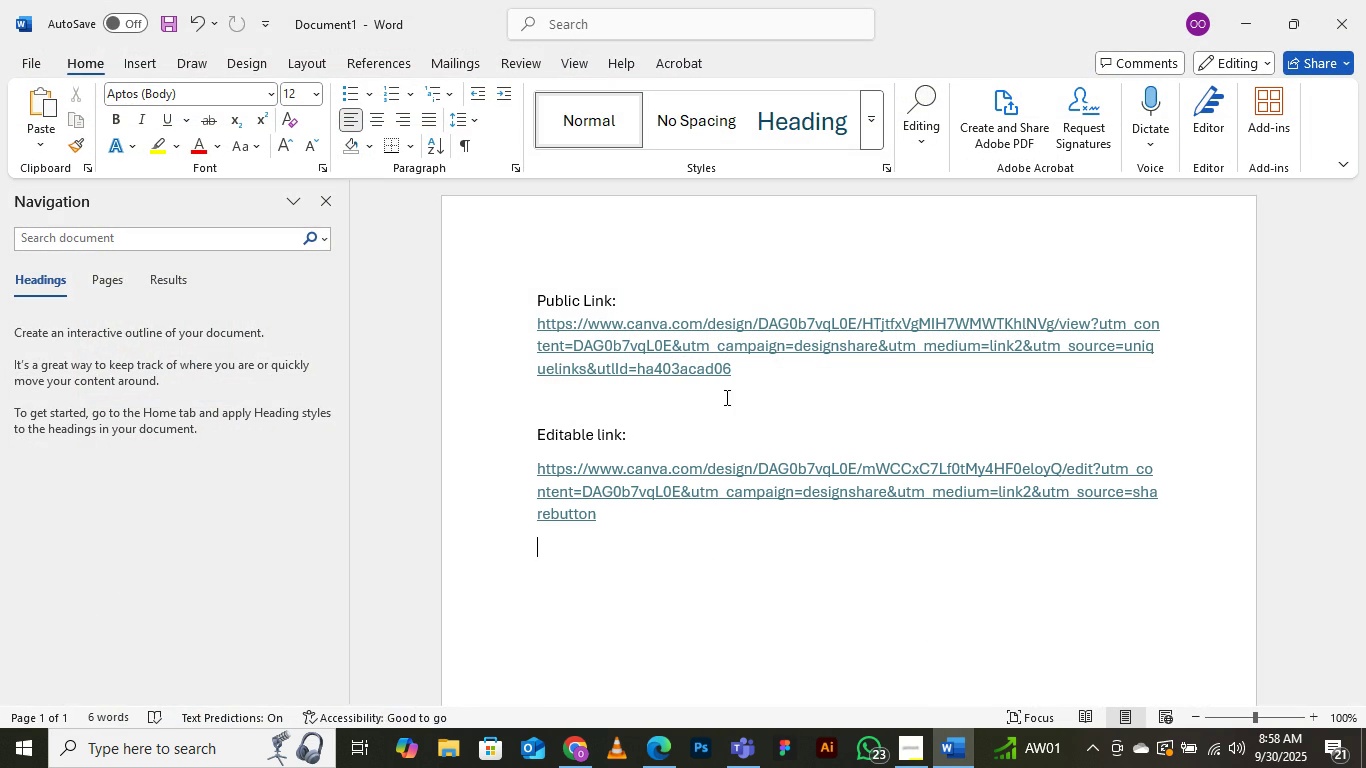 
left_click([30, 68])
 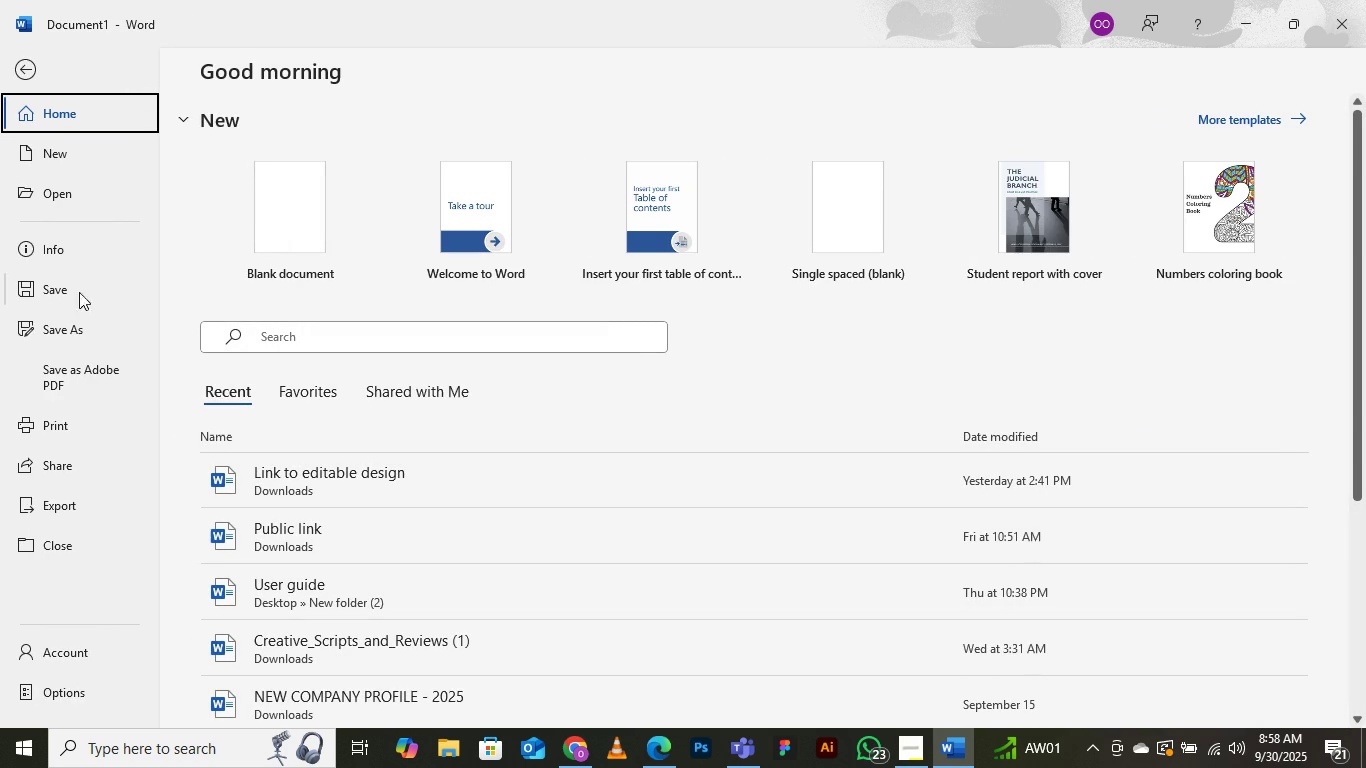 
left_click([75, 331])
 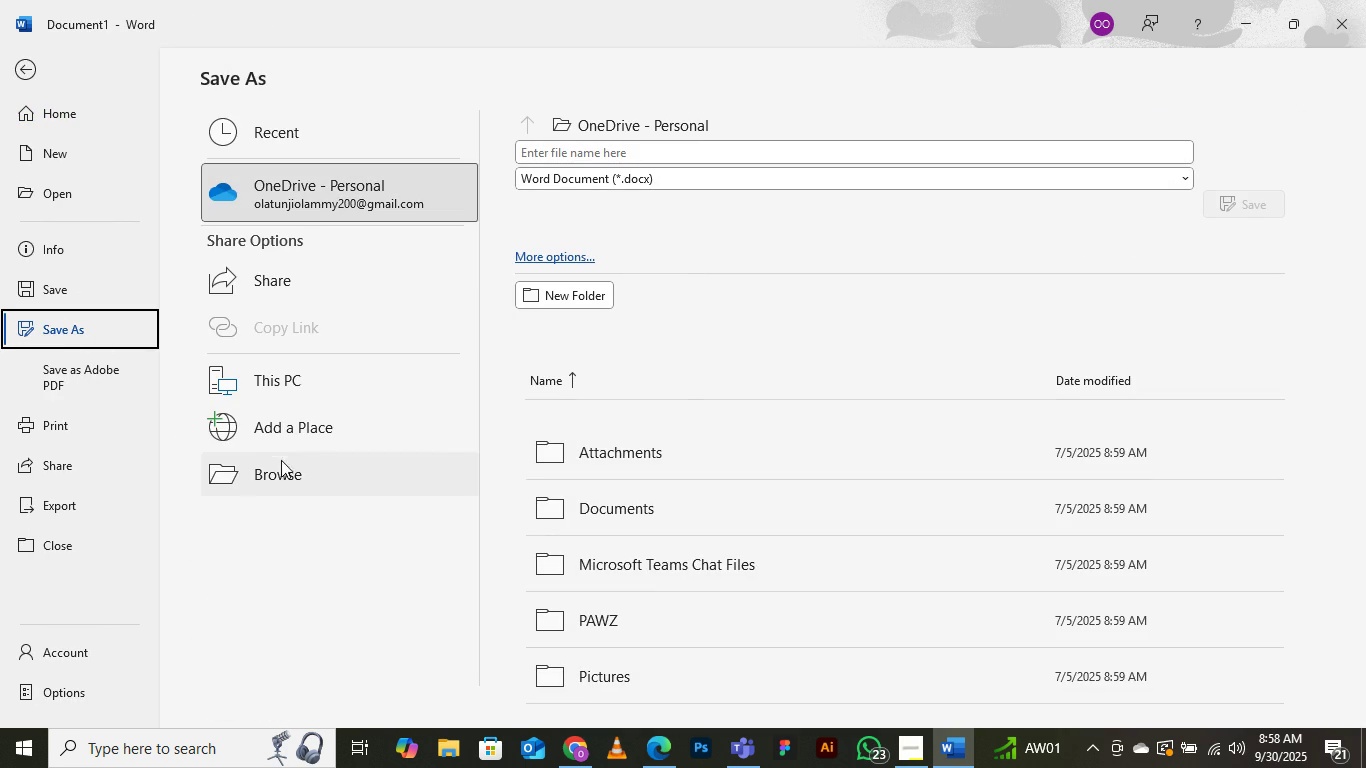 
left_click([289, 468])
 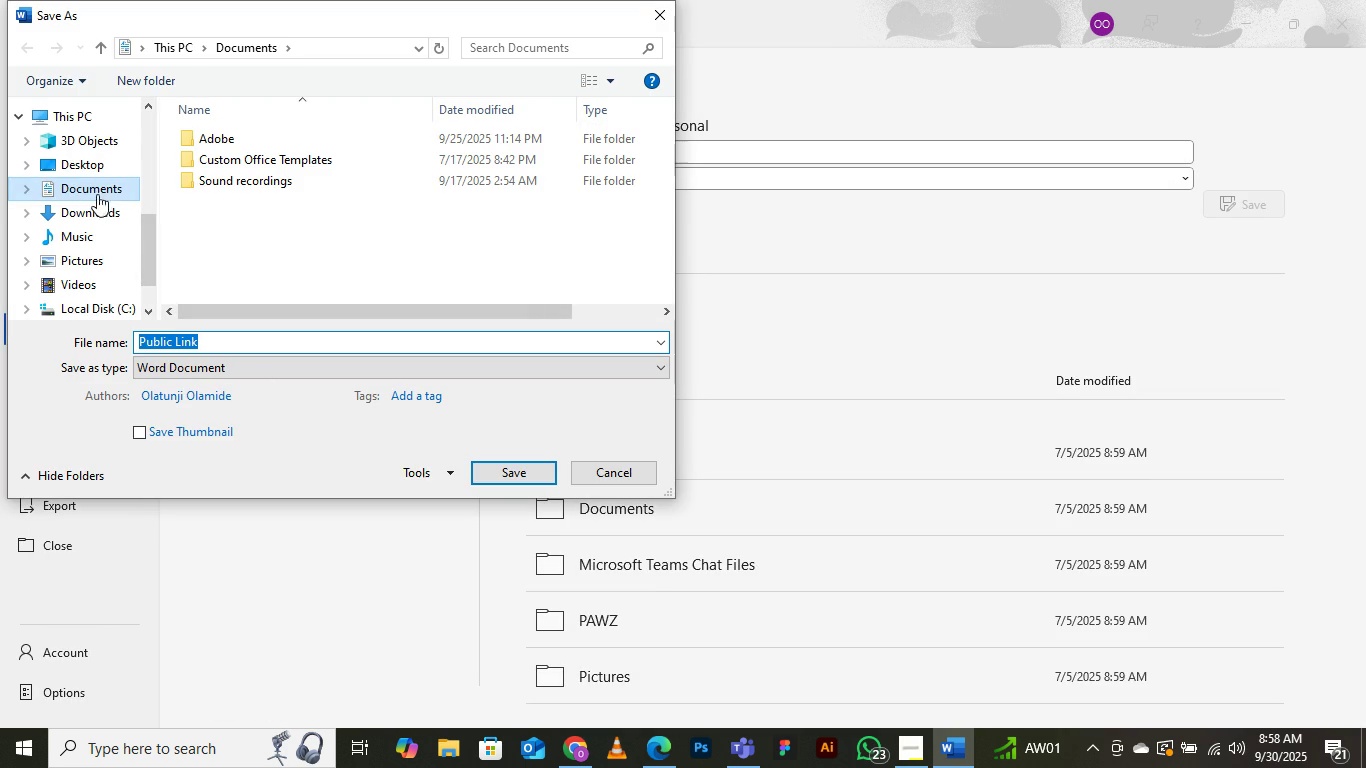 
left_click([102, 211])
 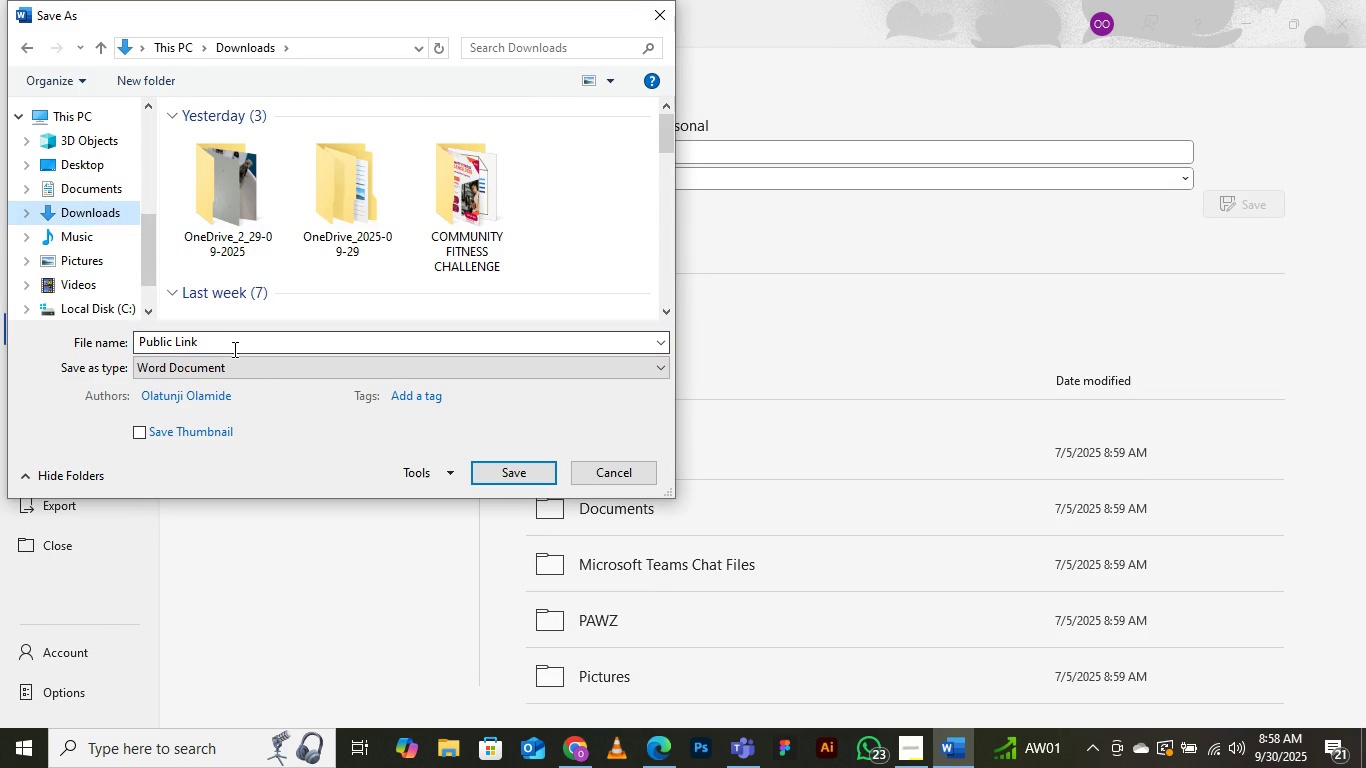 
left_click([231, 345])
 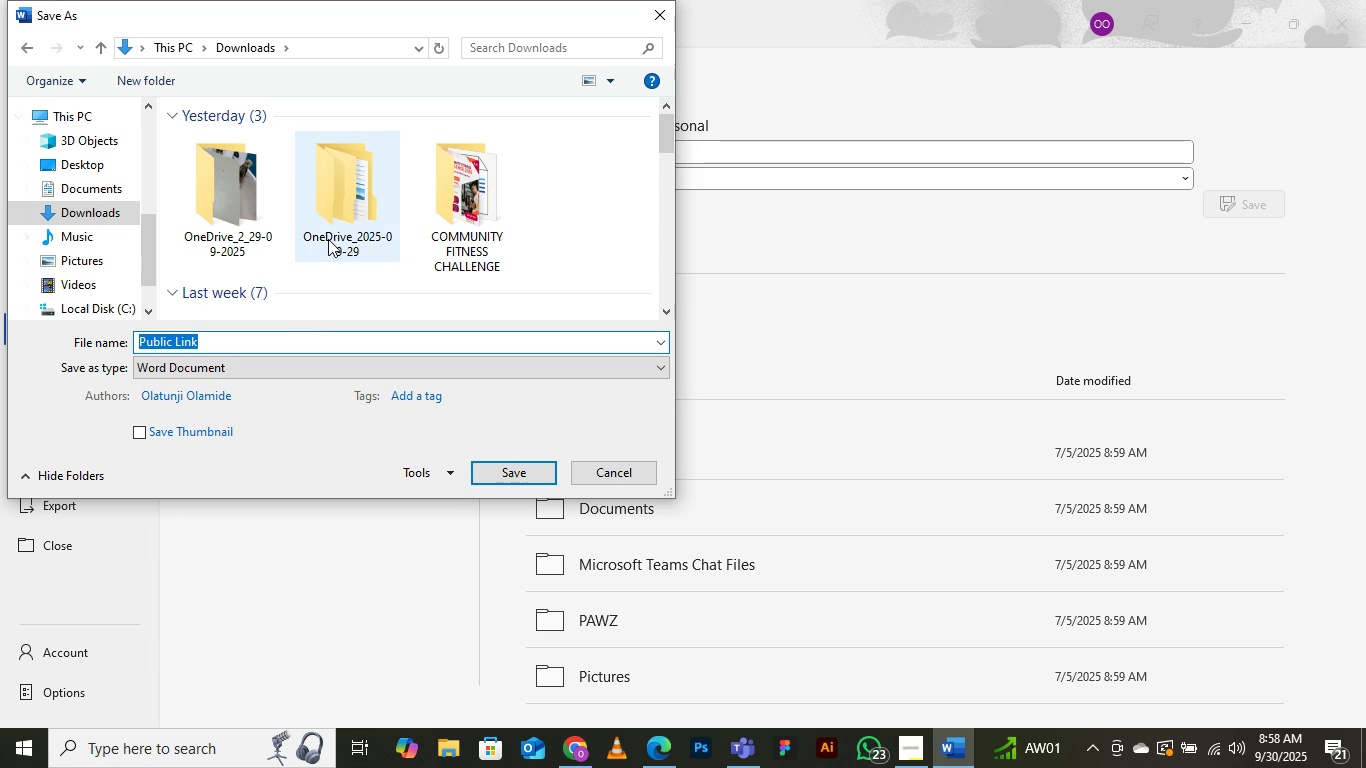 
key(ArrowRight)
 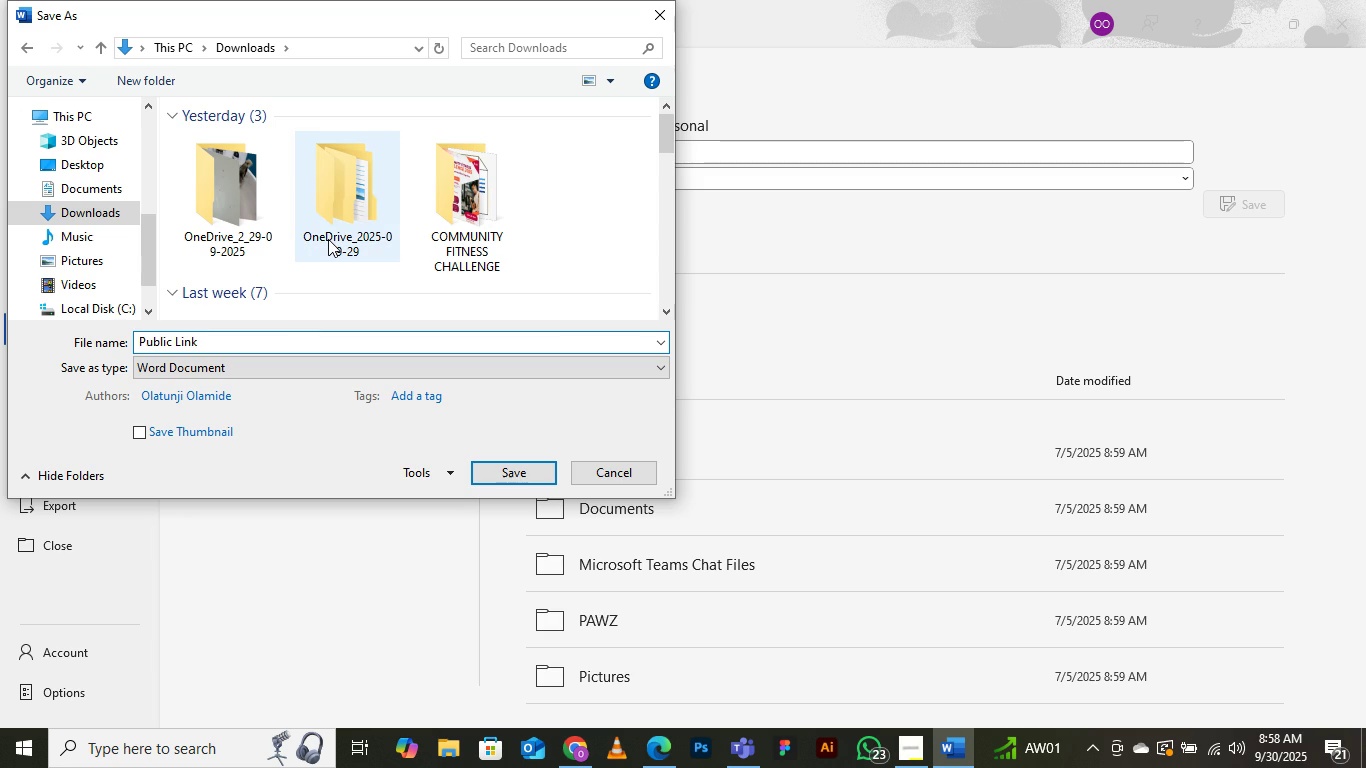 
type( for business card)
 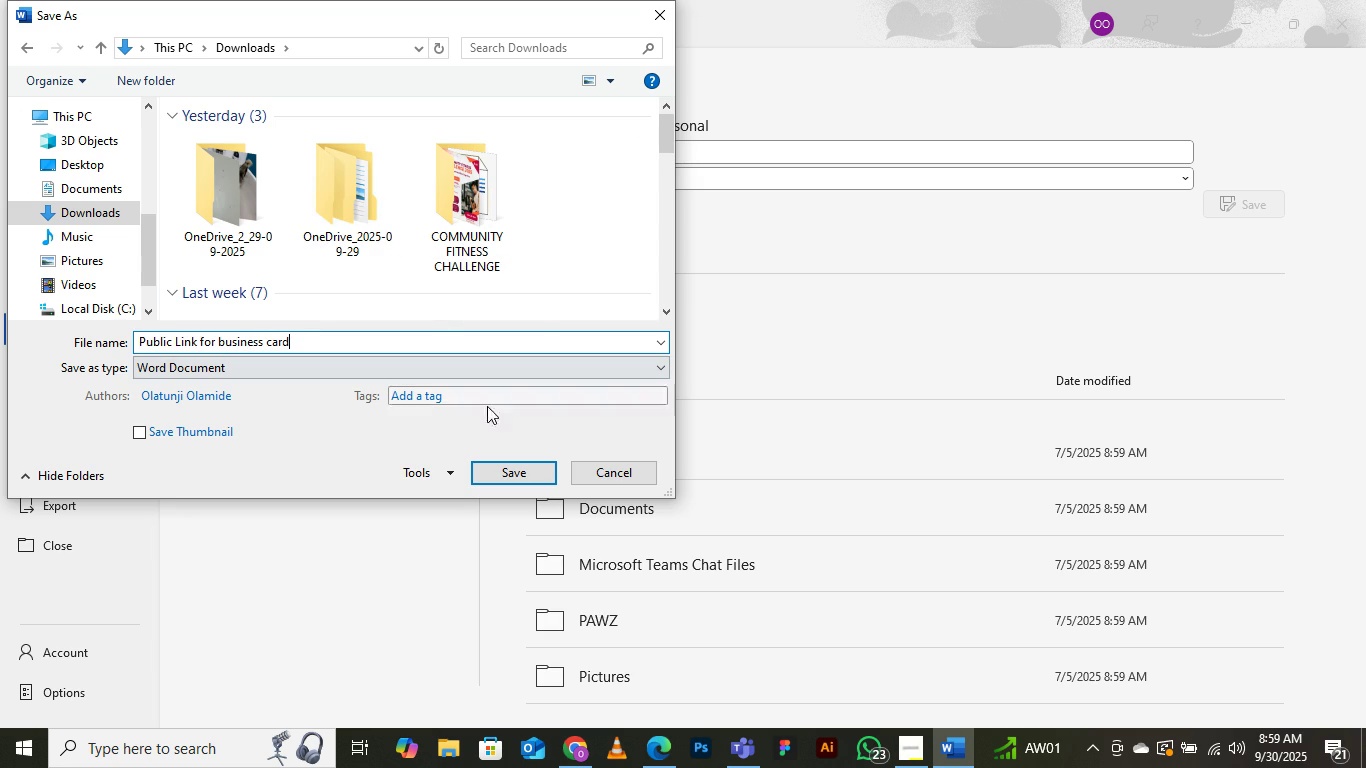 
left_click([515, 467])
 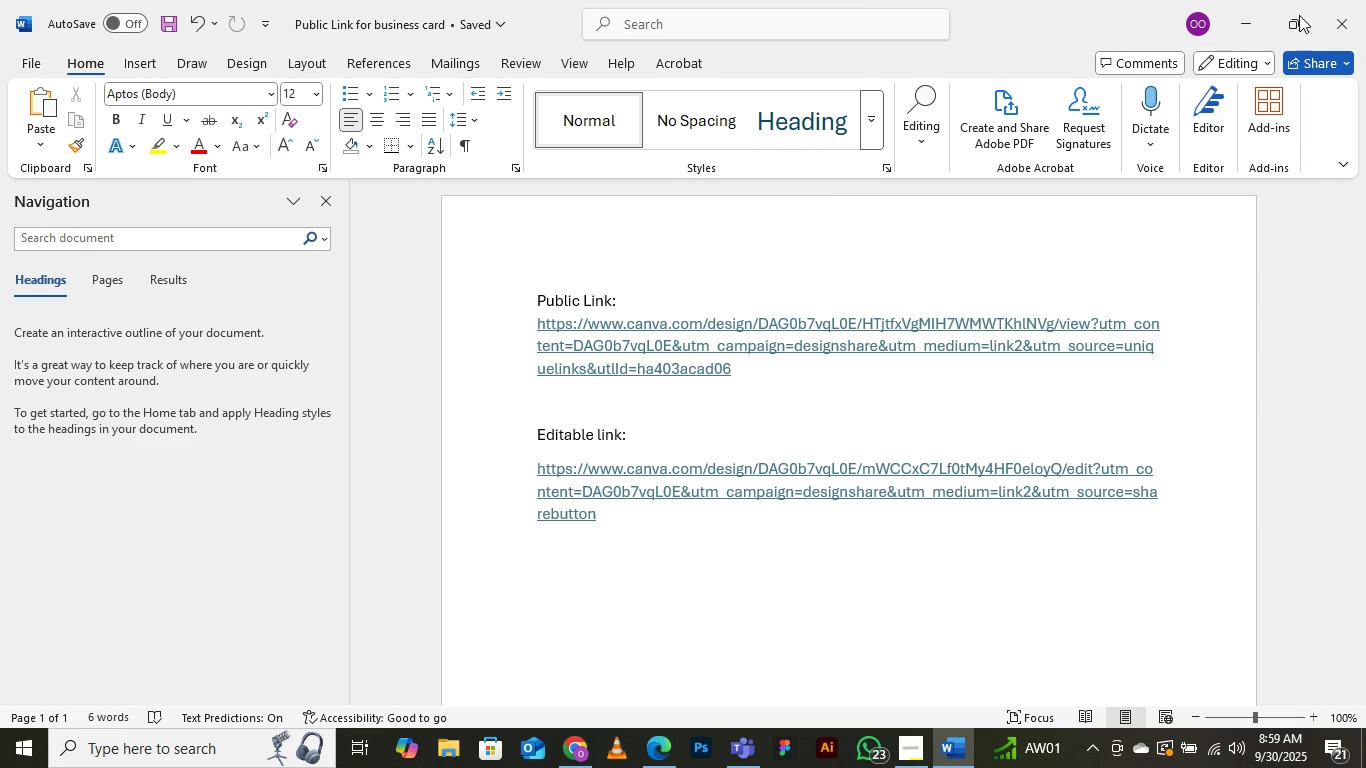 
left_click([1335, 19])
 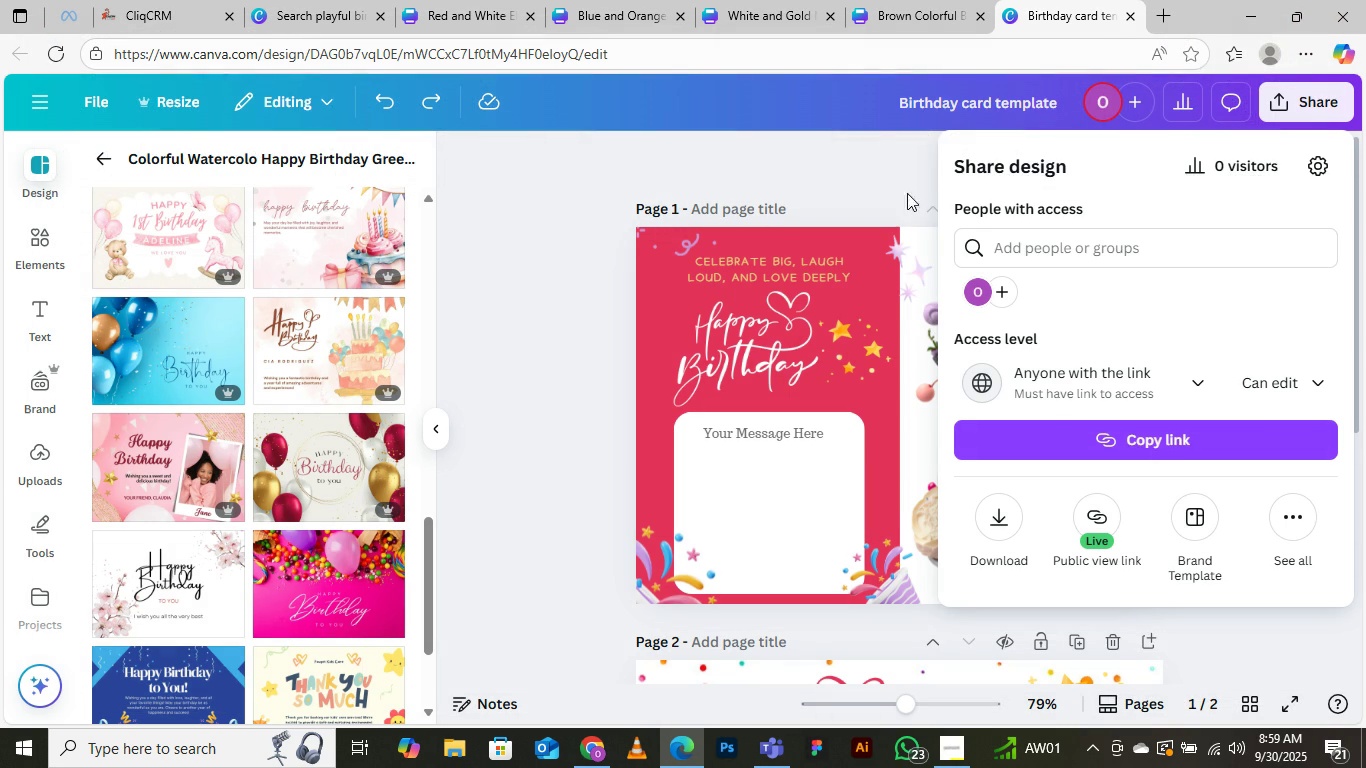 
left_click([867, 154])
 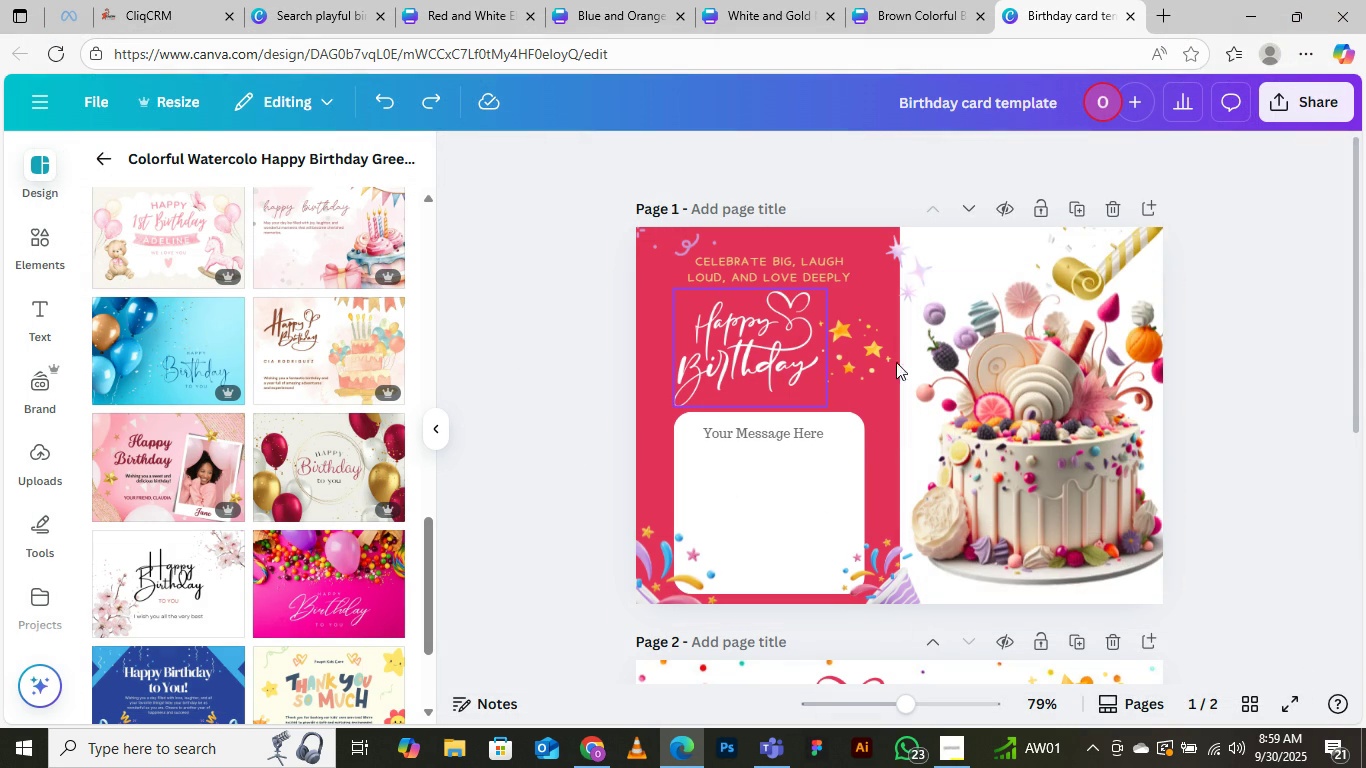 
scroll: coordinate [758, 378], scroll_direction: down, amount: 6.0
 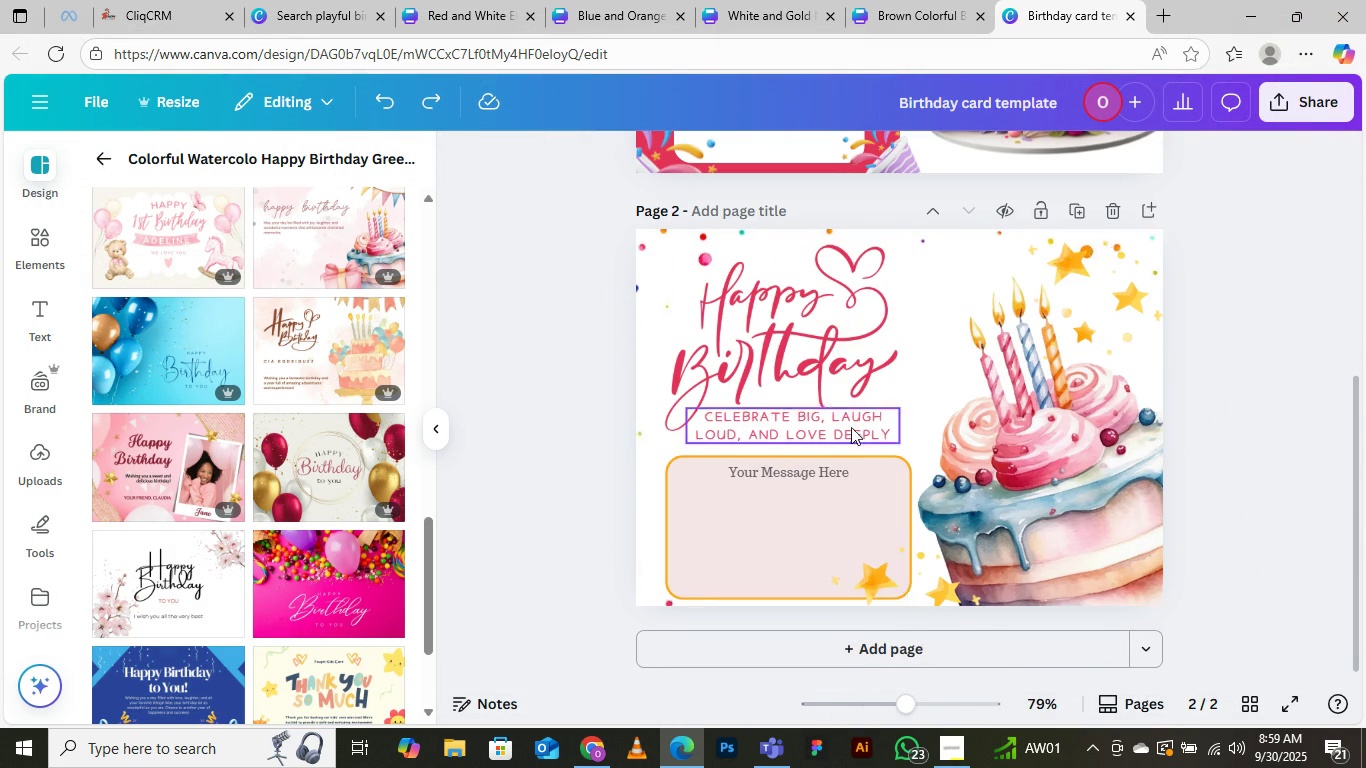 
scroll: coordinate [977, 388], scroll_direction: up, amount: 5.0
 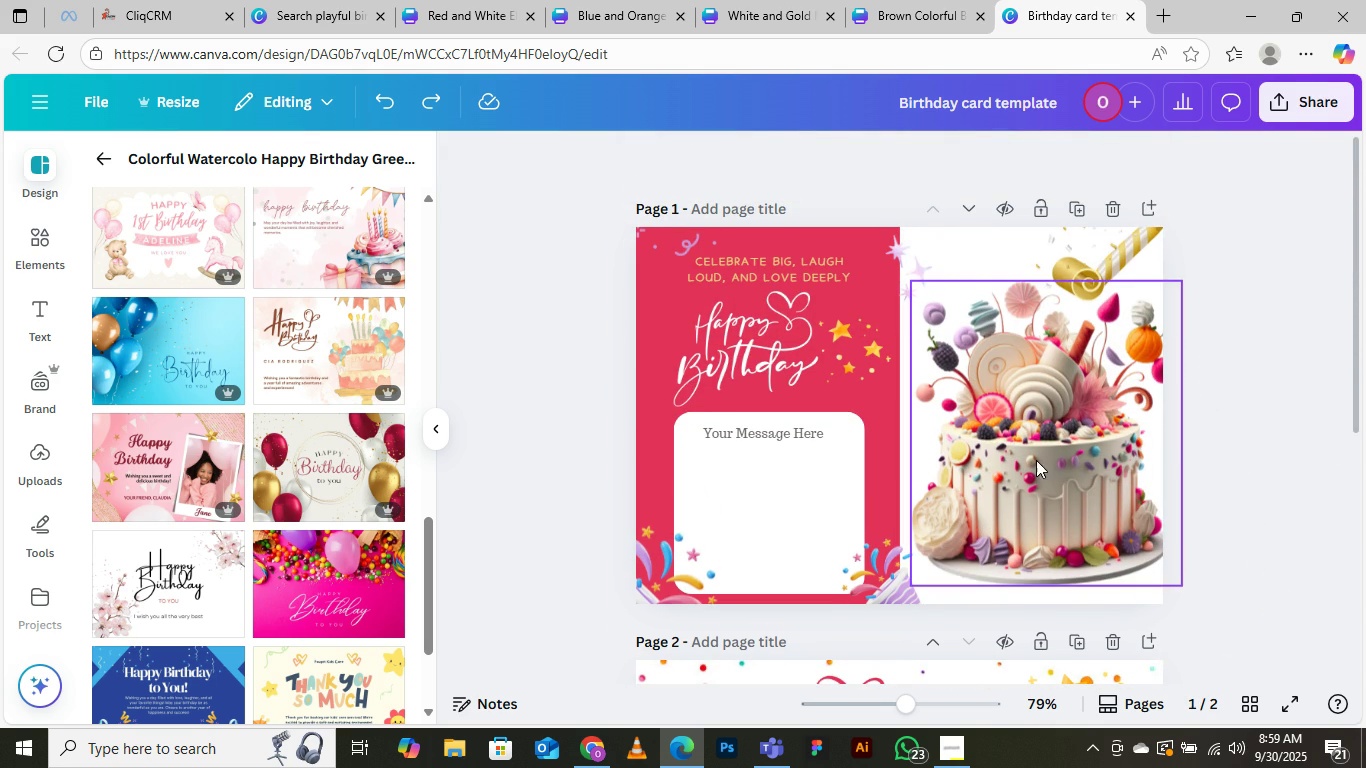 
scroll: coordinate [901, 453], scroll_direction: down, amount: 6.0
 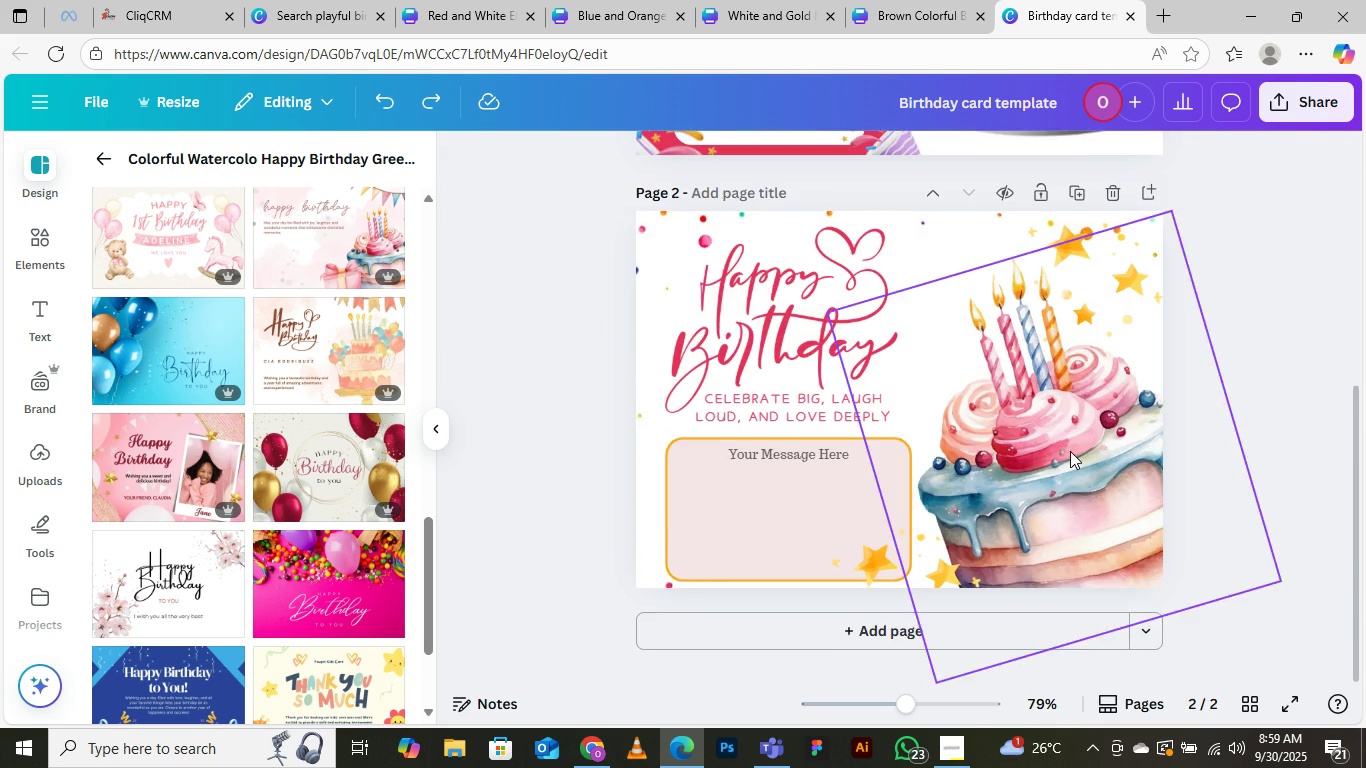 
scroll: coordinate [1068, 445], scroll_direction: up, amount: 2.0
 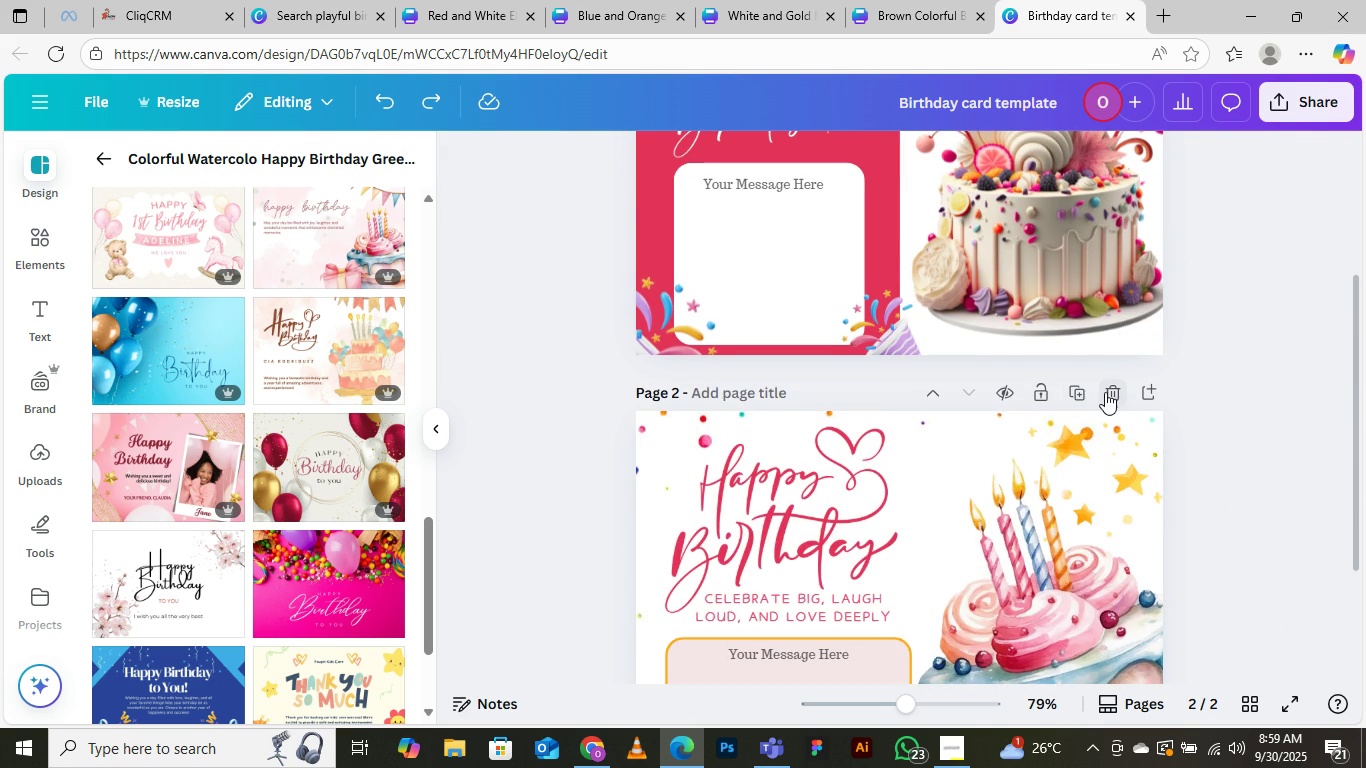 
left_click([1110, 392])
 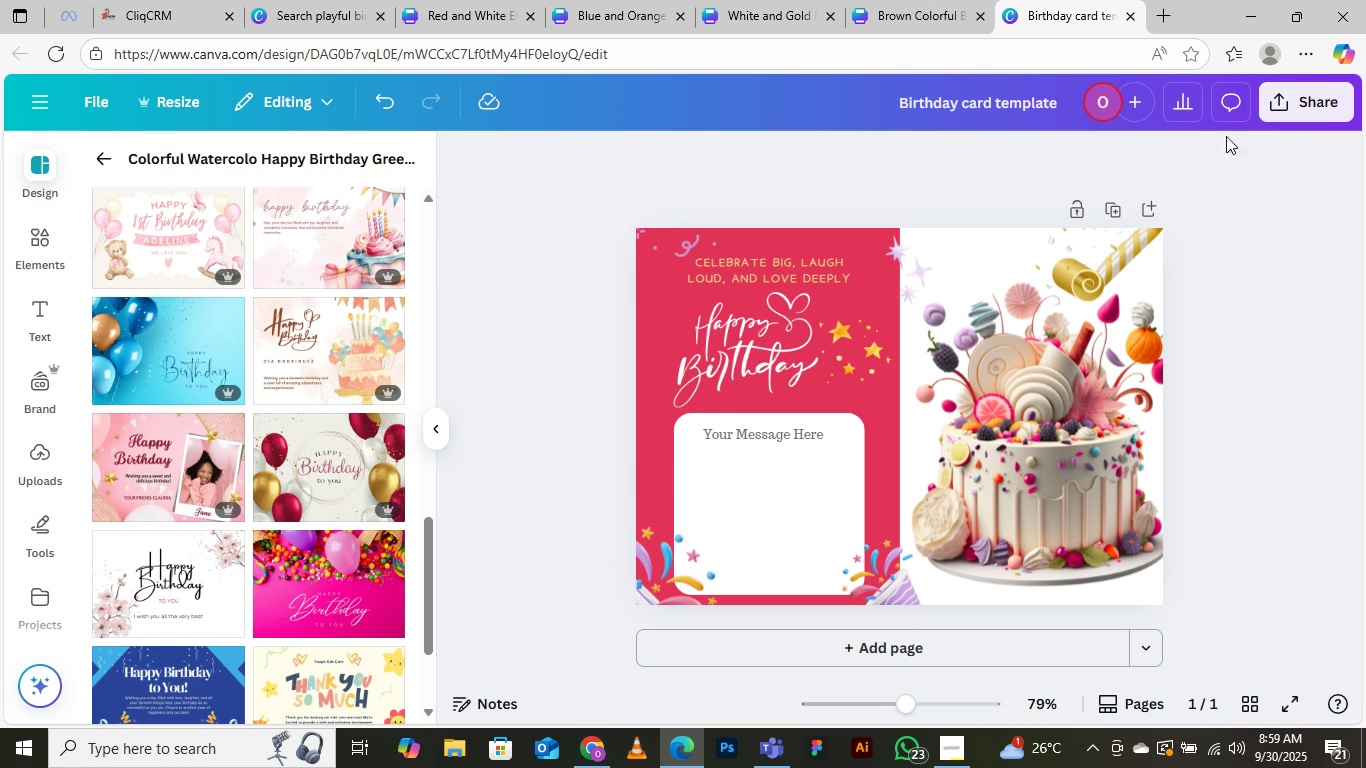 
wait(7.37)
 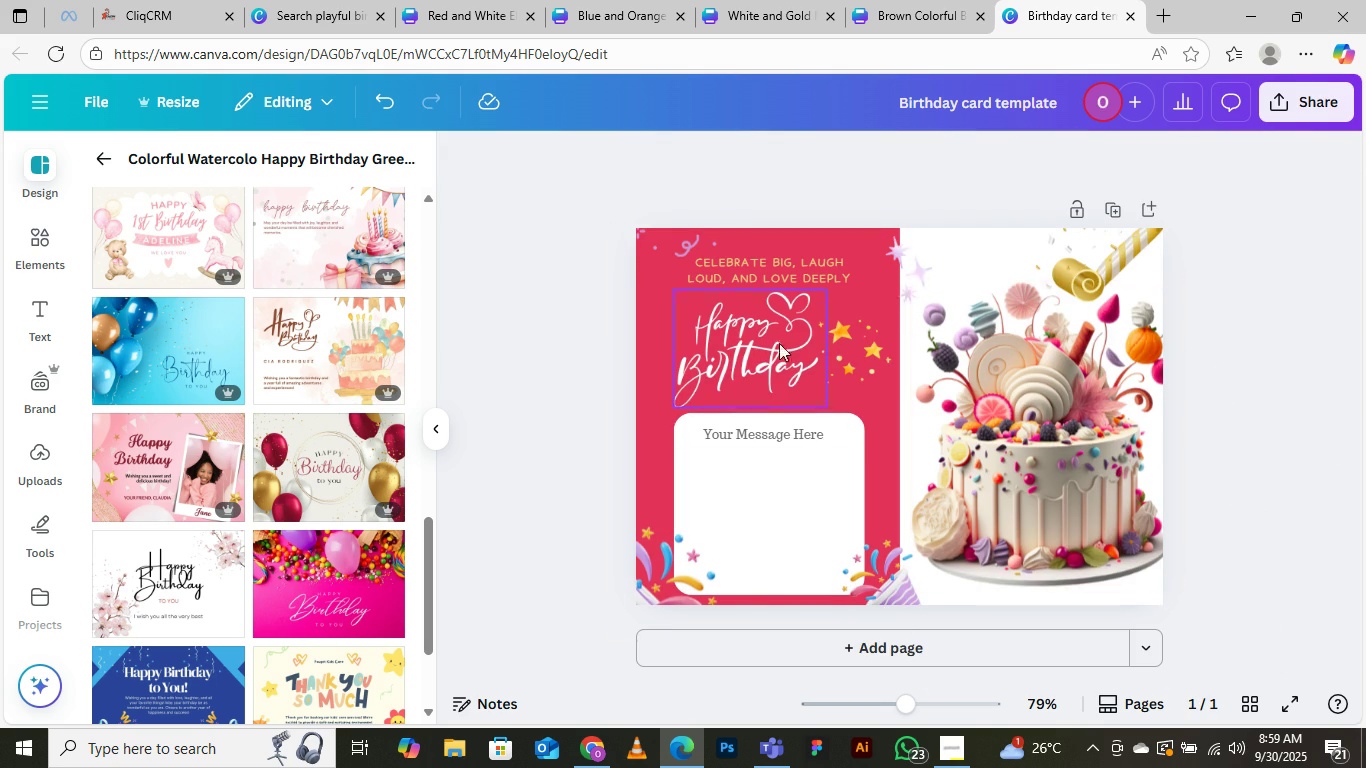 
left_click([1309, 96])
 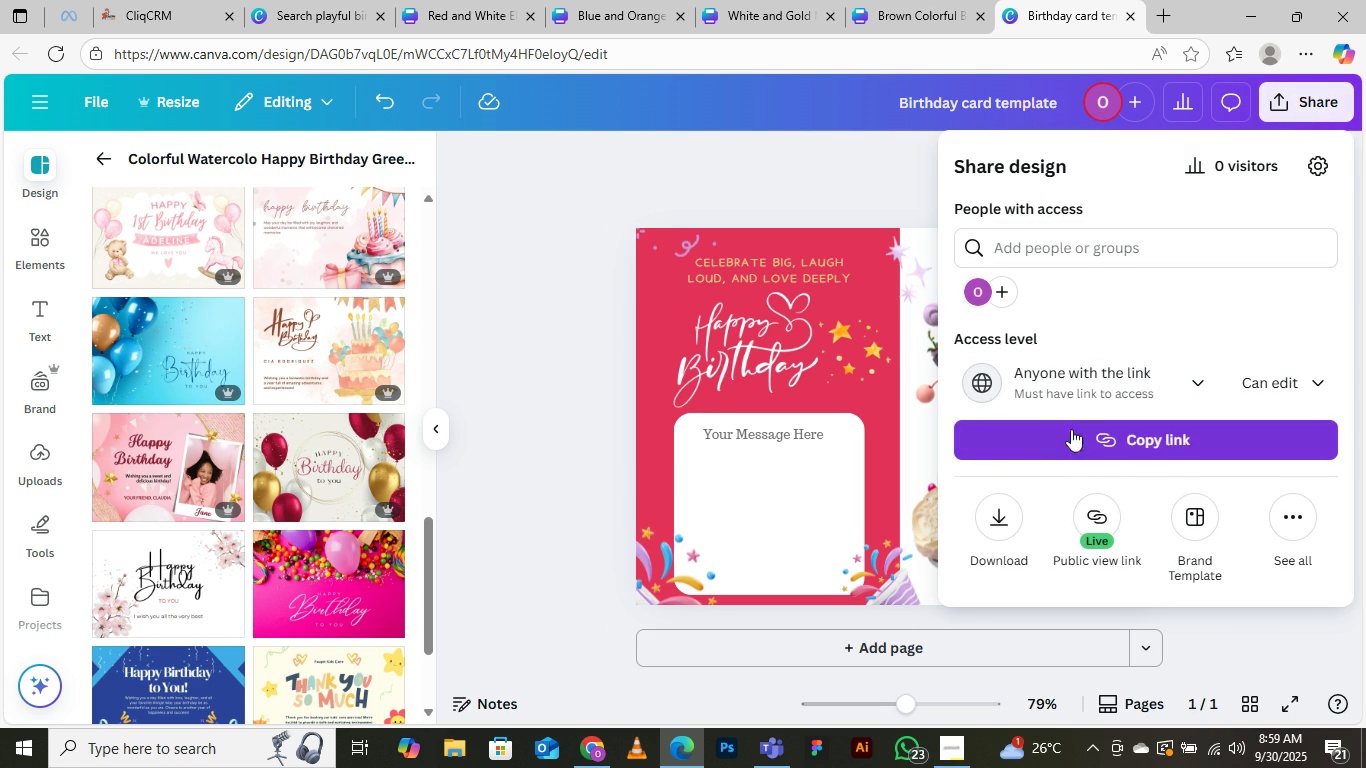 
left_click([994, 520])
 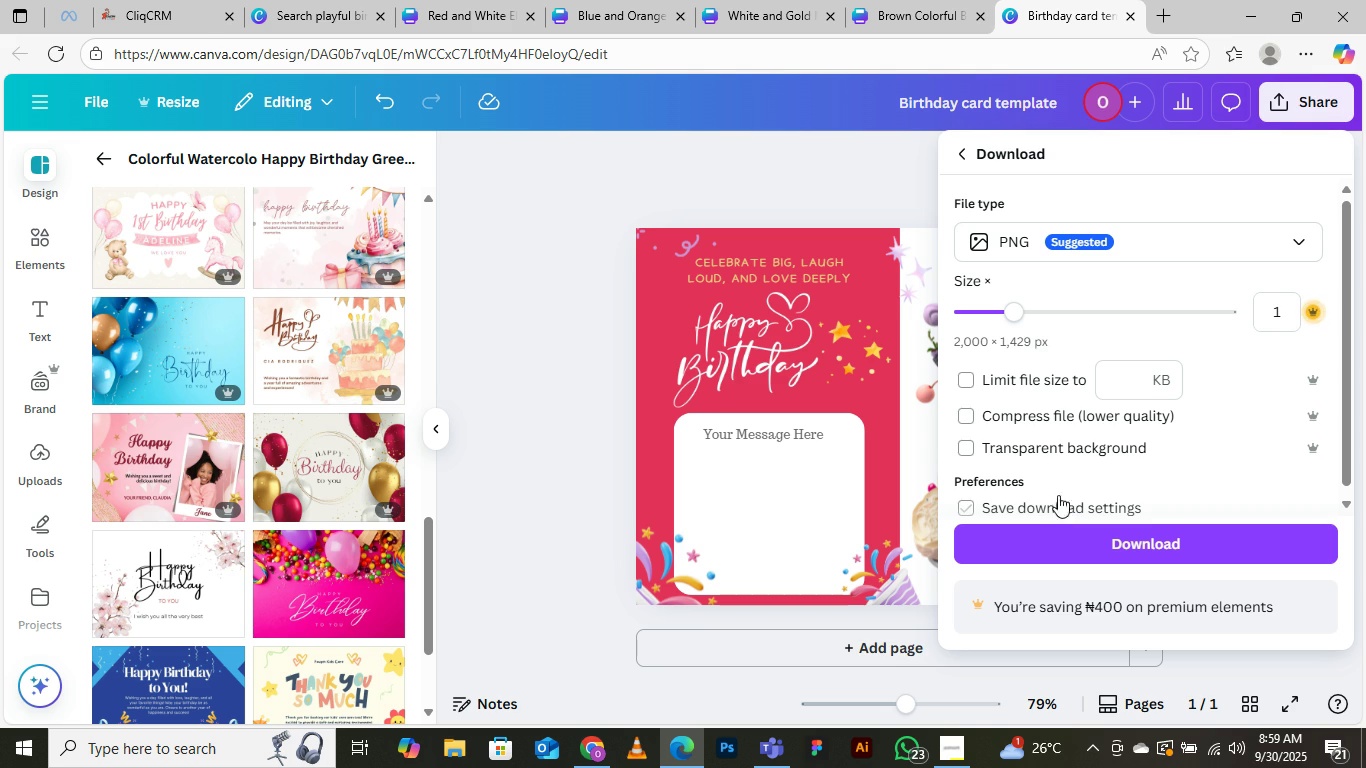 
scroll: coordinate [1041, 408], scroll_direction: down, amount: 5.0
 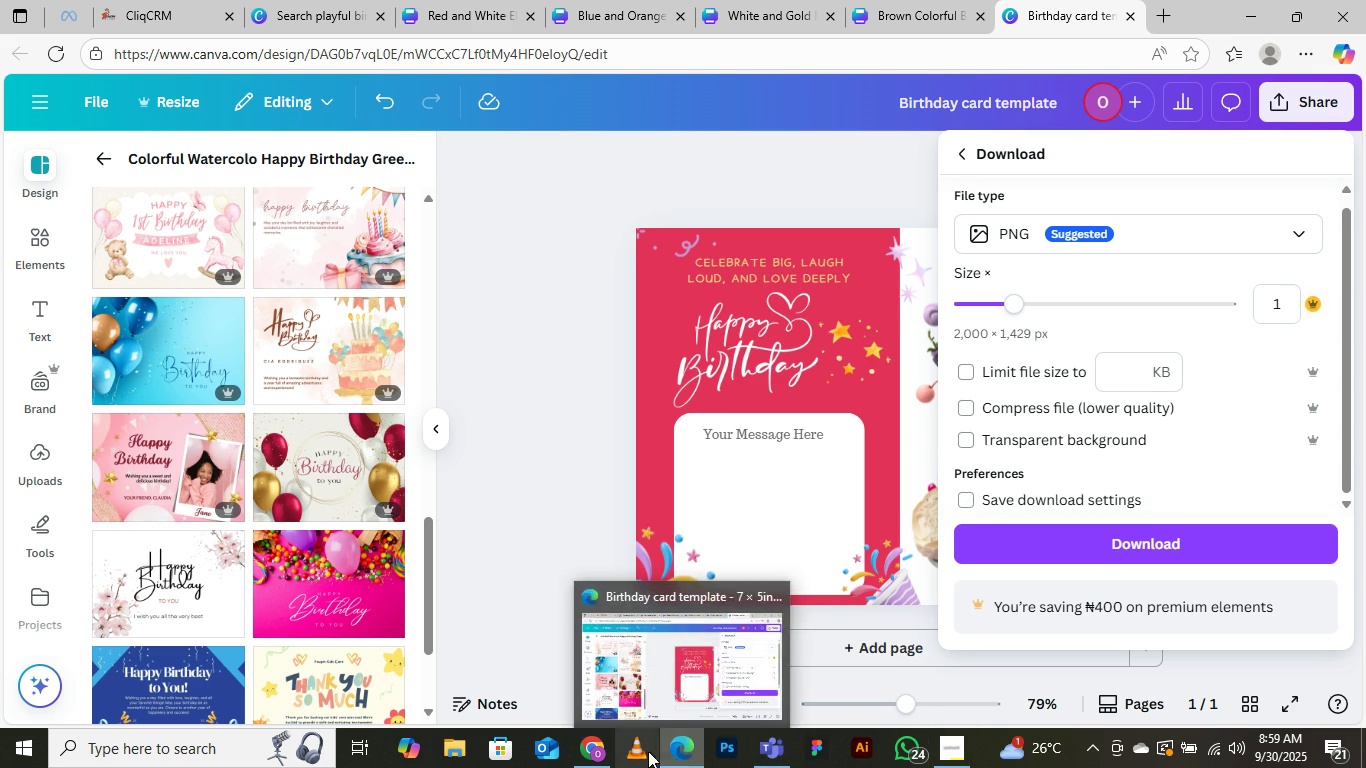 
left_click([582, 653])
 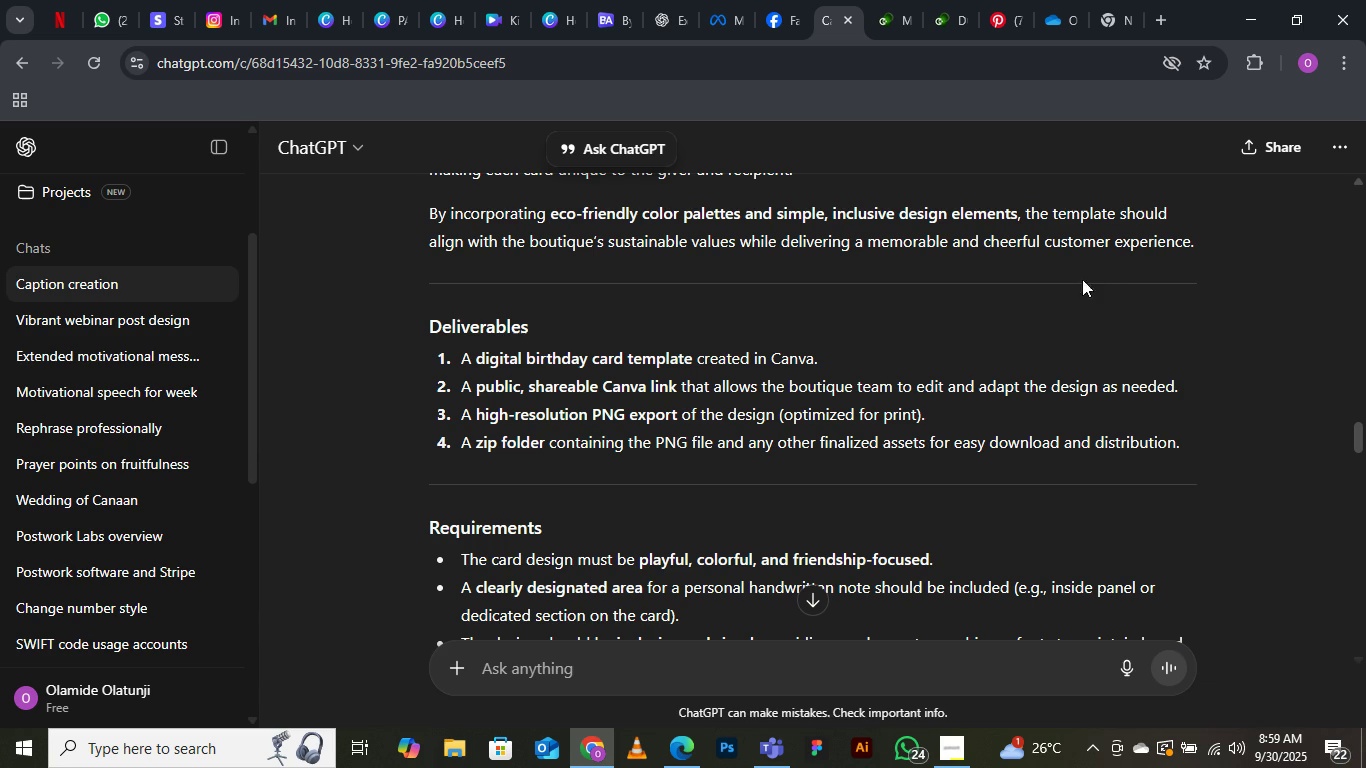 
wait(5.19)
 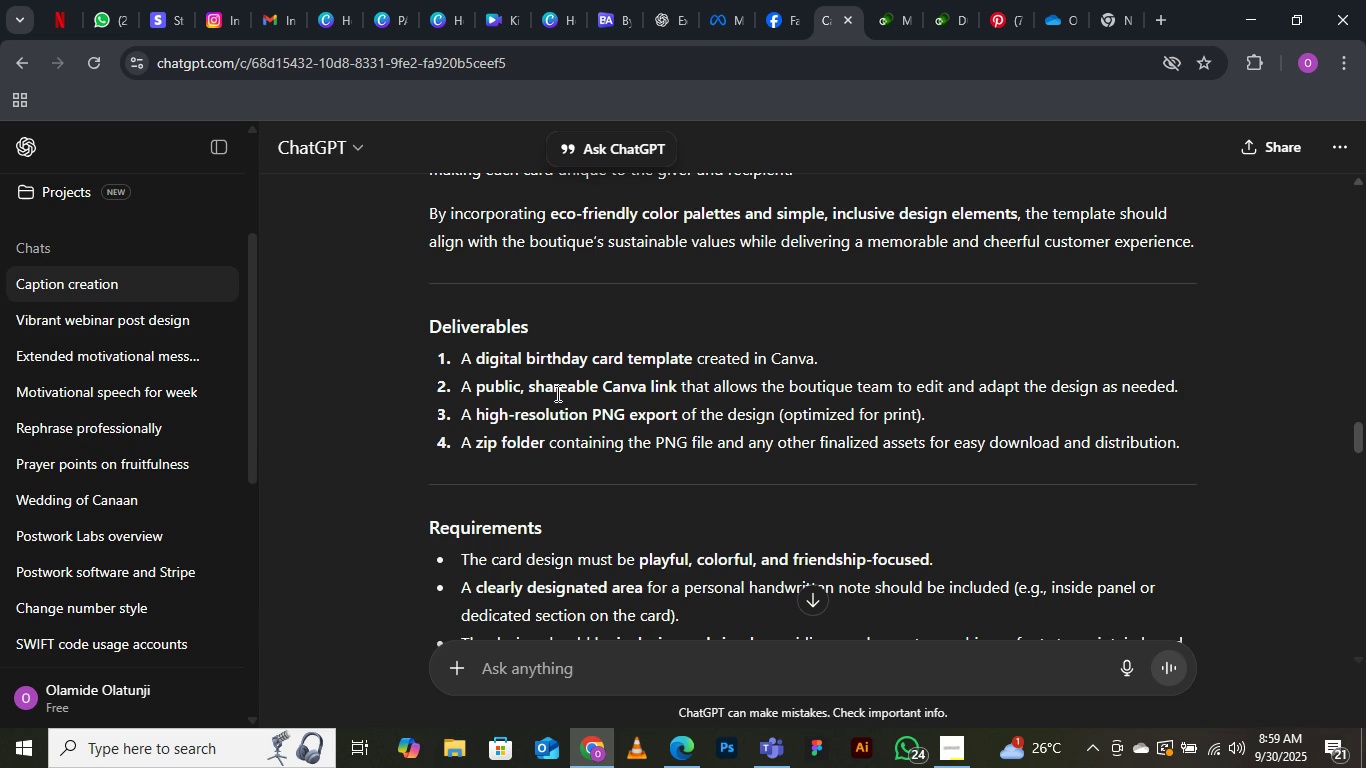 
left_click([1250, 9])
 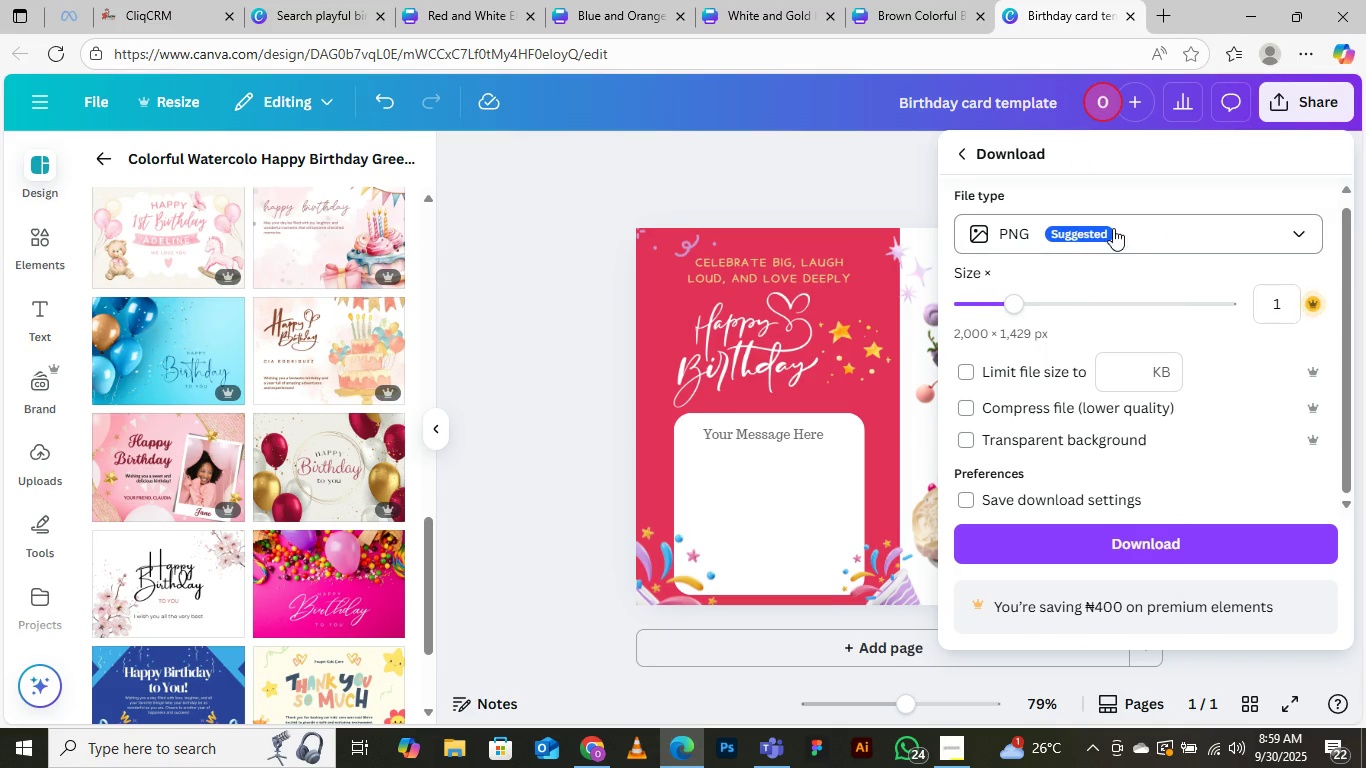 
left_click([1154, 228])
 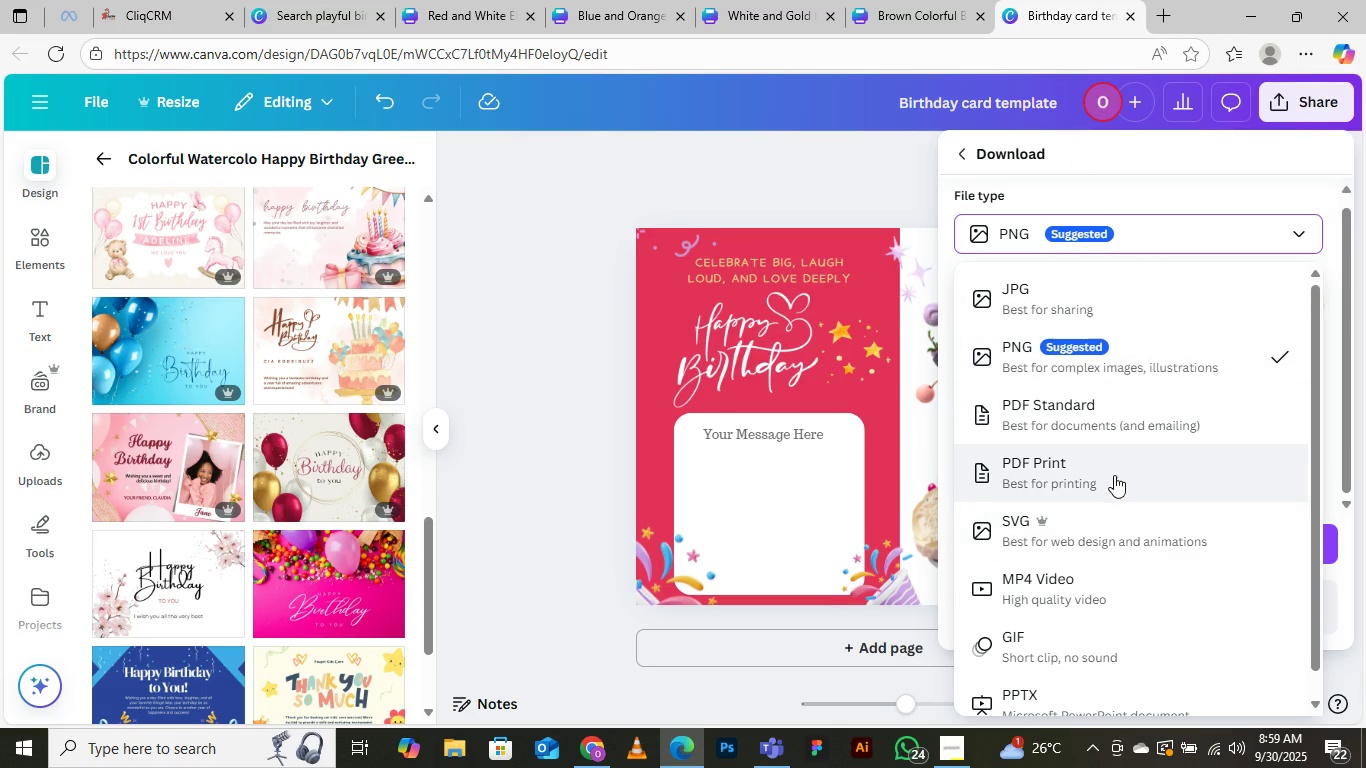 
wait(5.82)
 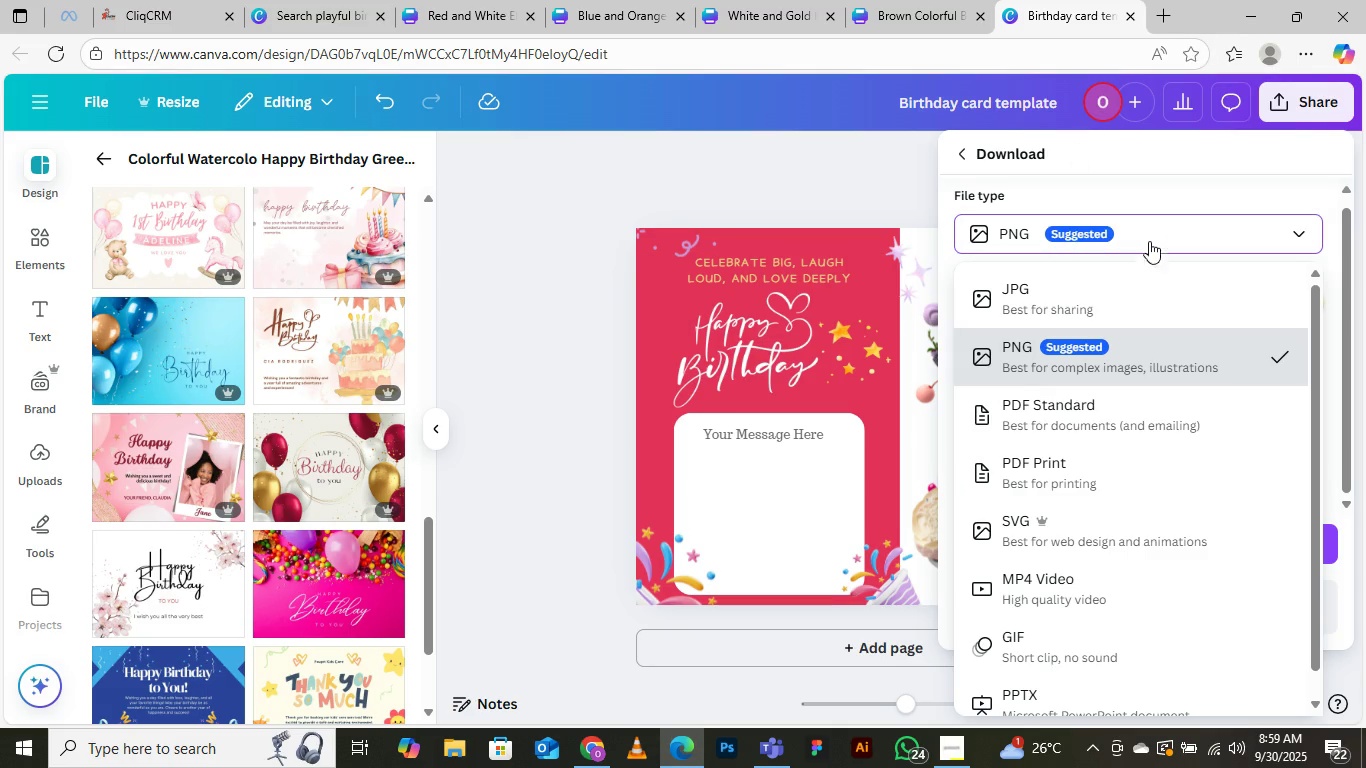 
scroll: coordinate [1062, 564], scroll_direction: down, amount: 1.0
 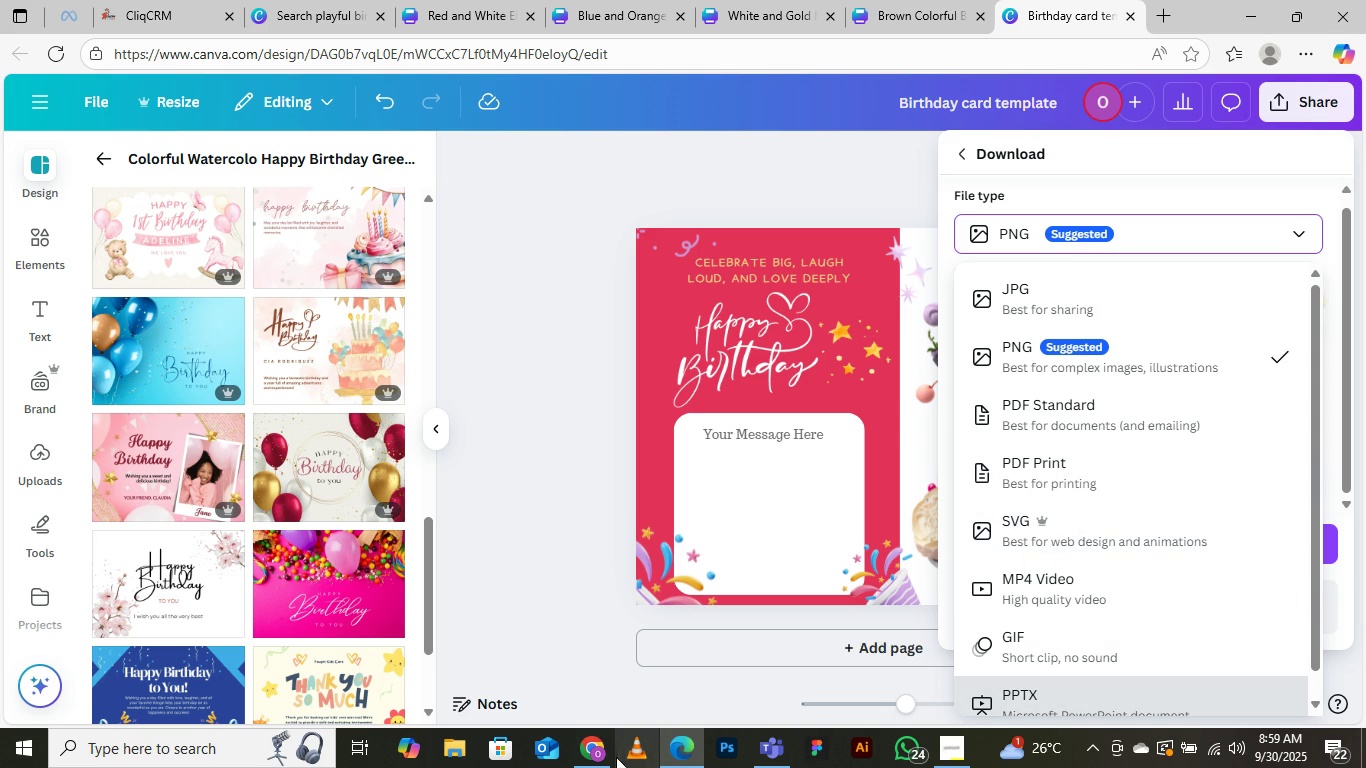 
mouse_move([594, 640])
 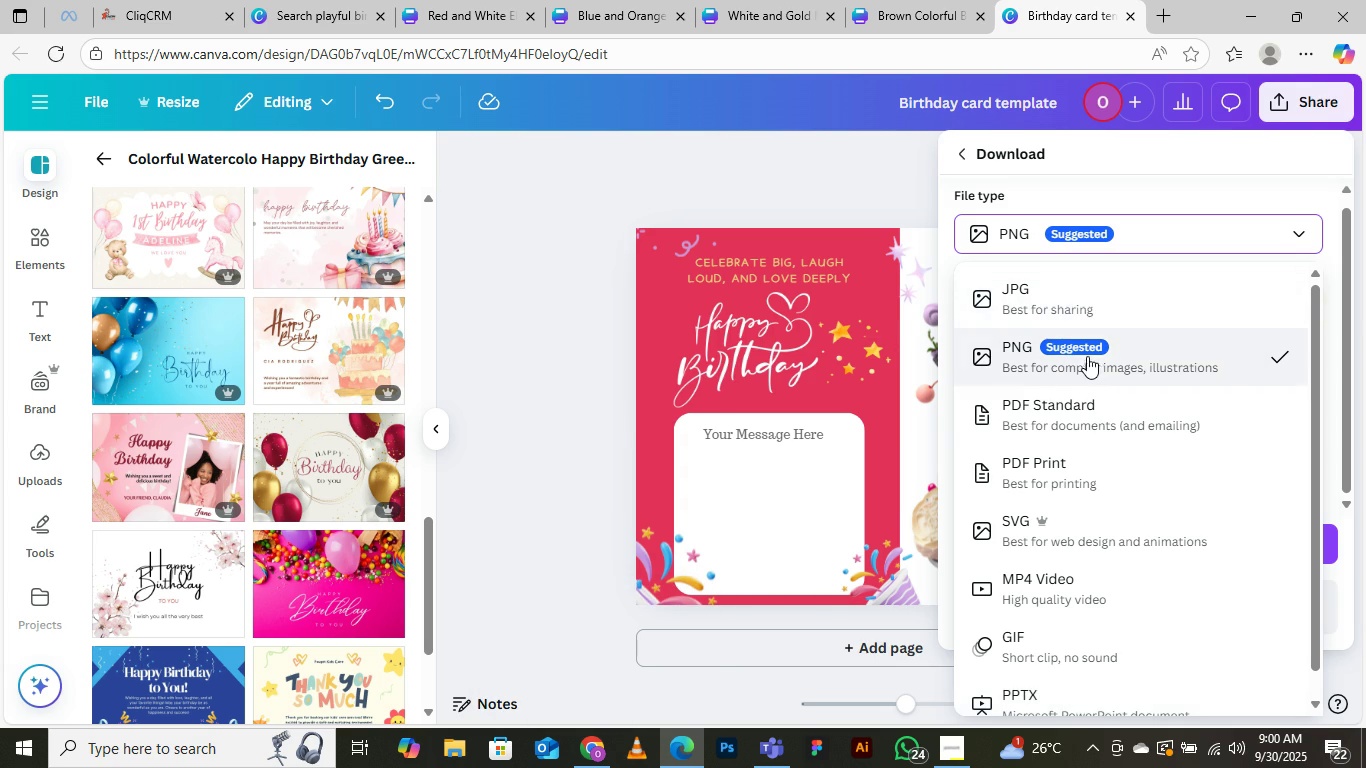 
left_click([1104, 357])